 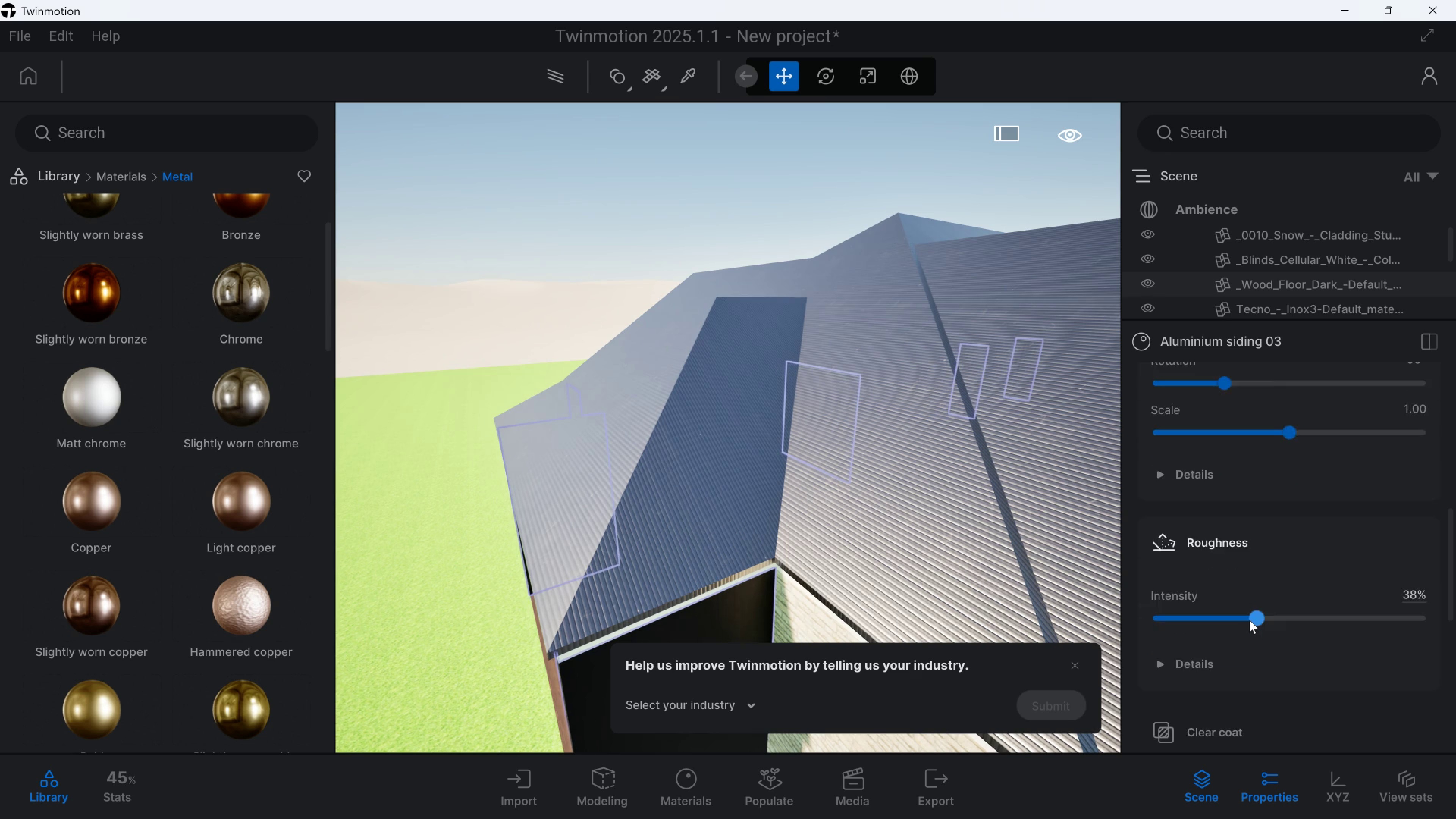 
scroll: coordinate [850, 431], scroll_direction: down, amount: 12.0
 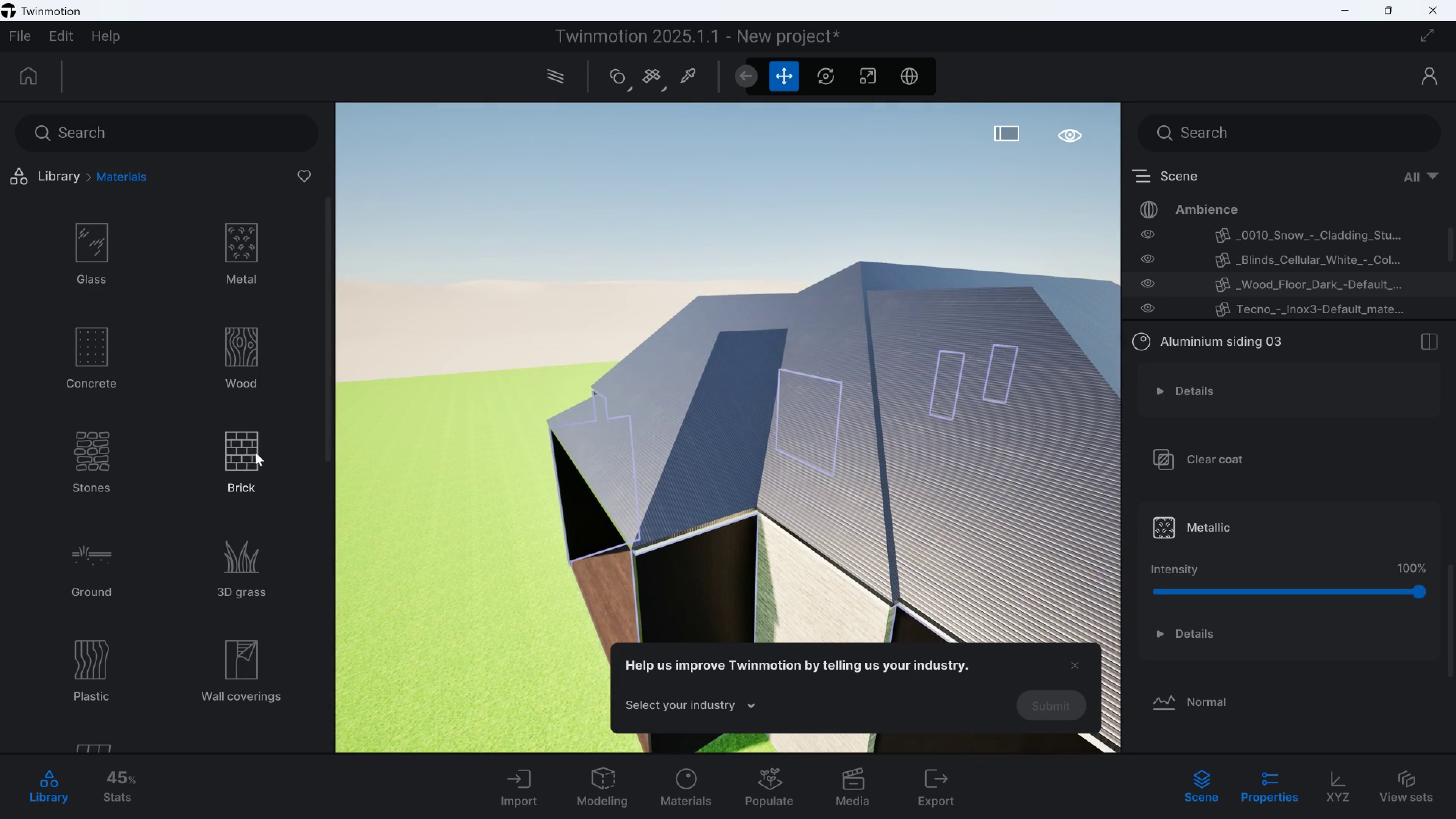 
left_click([253, 453])
 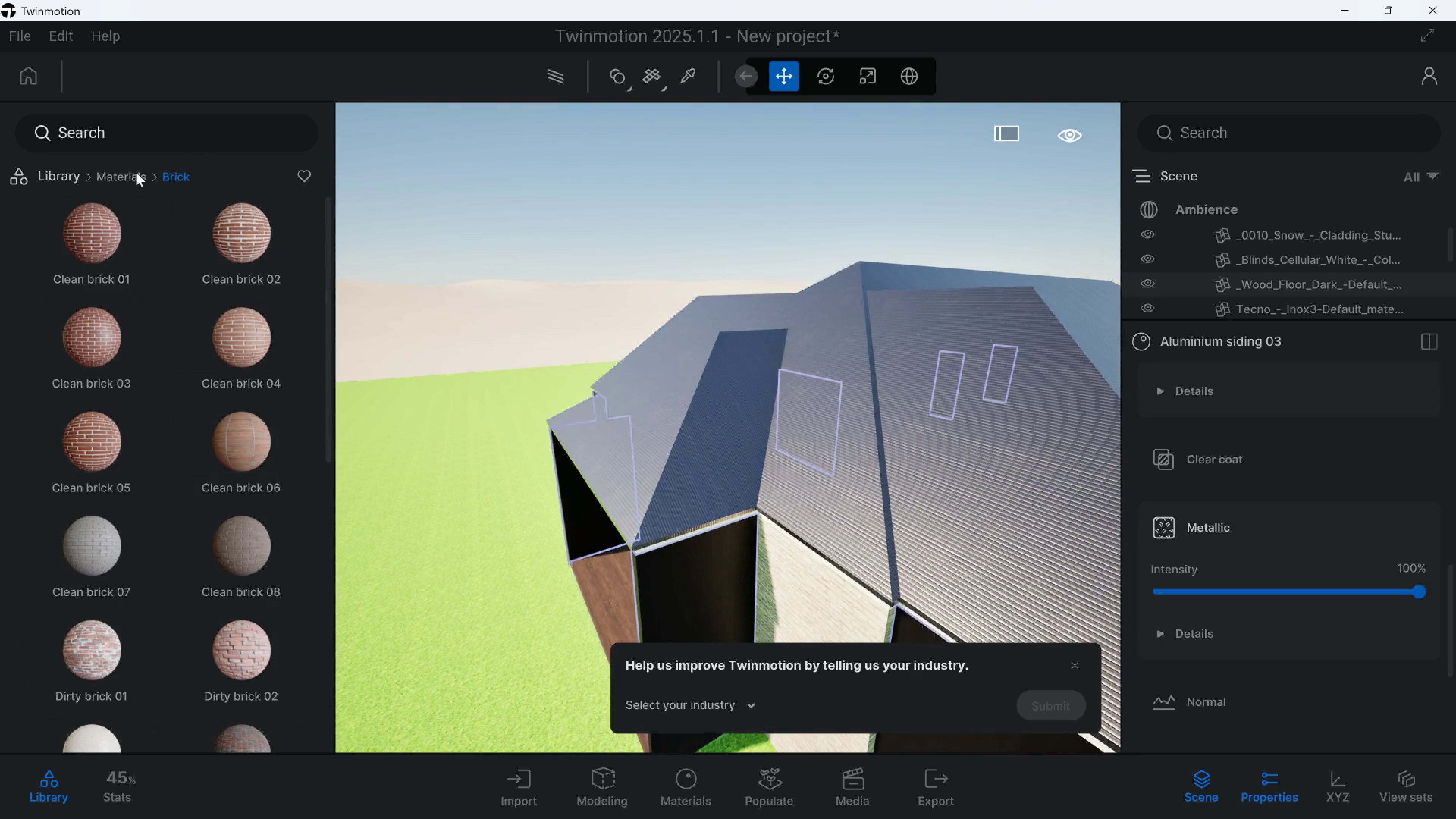 
left_click([126, 180])
 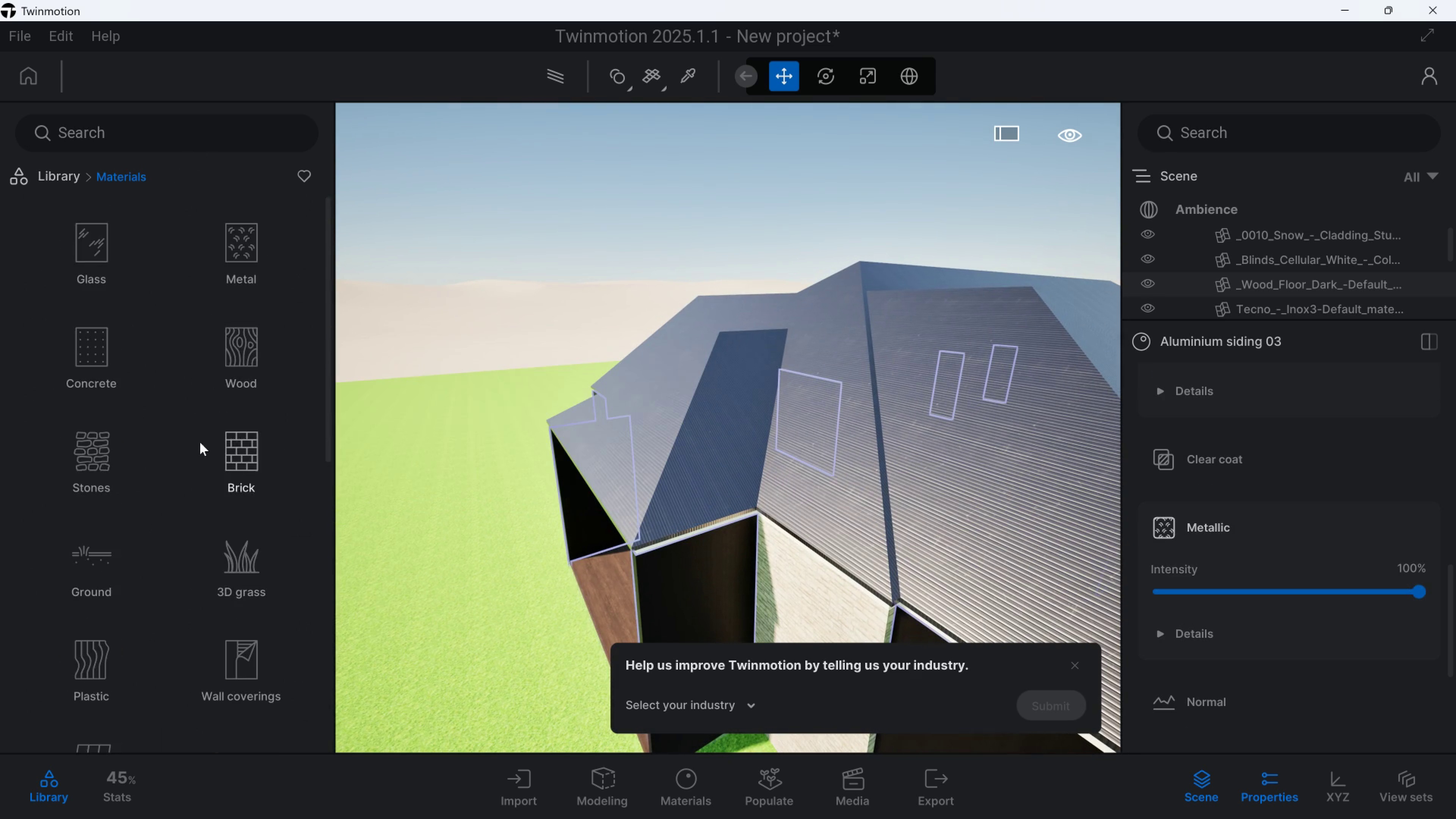 
scroll: coordinate [191, 570], scroll_direction: down, amount: 7.0
 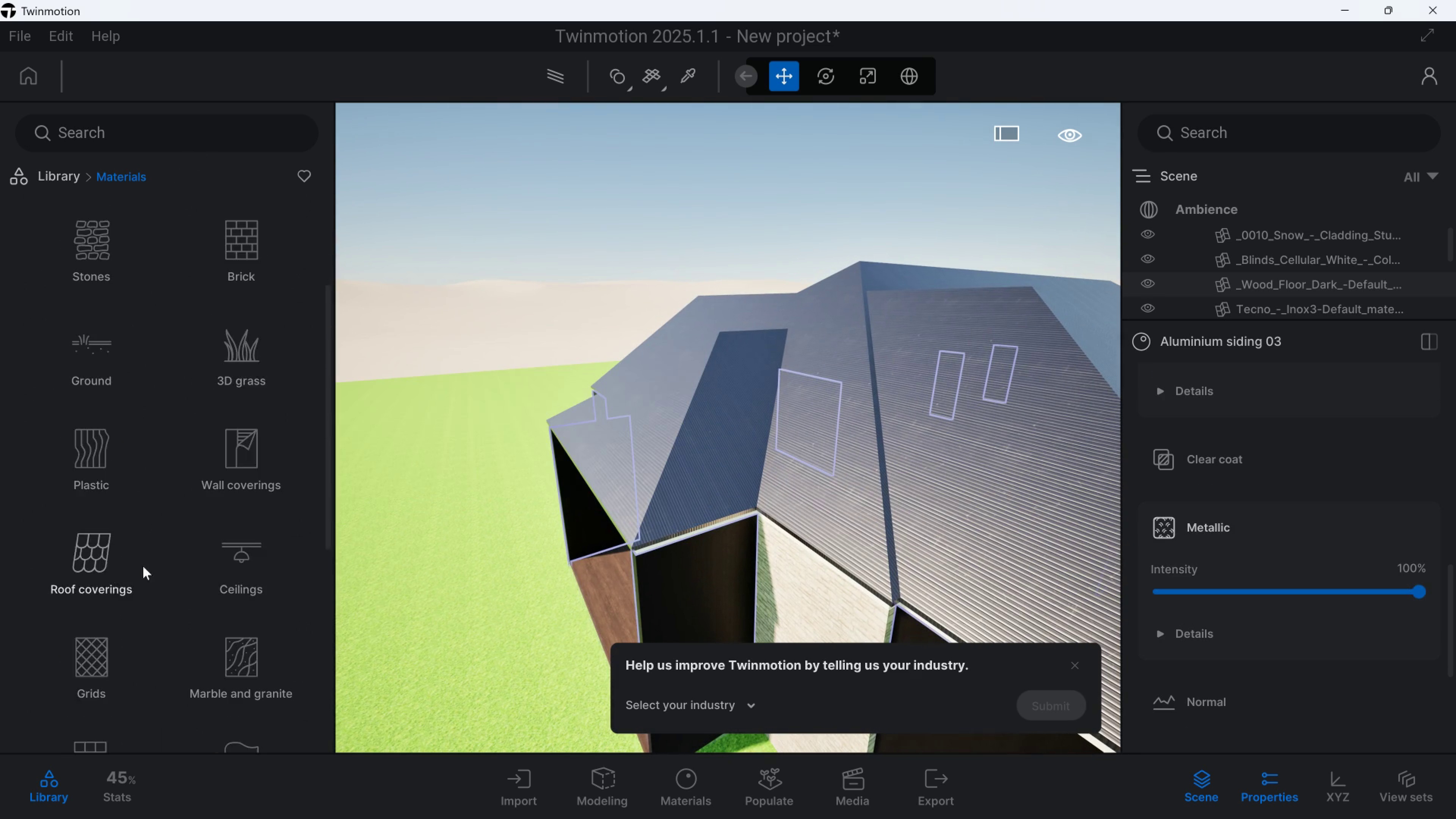 
left_click([143, 566])